 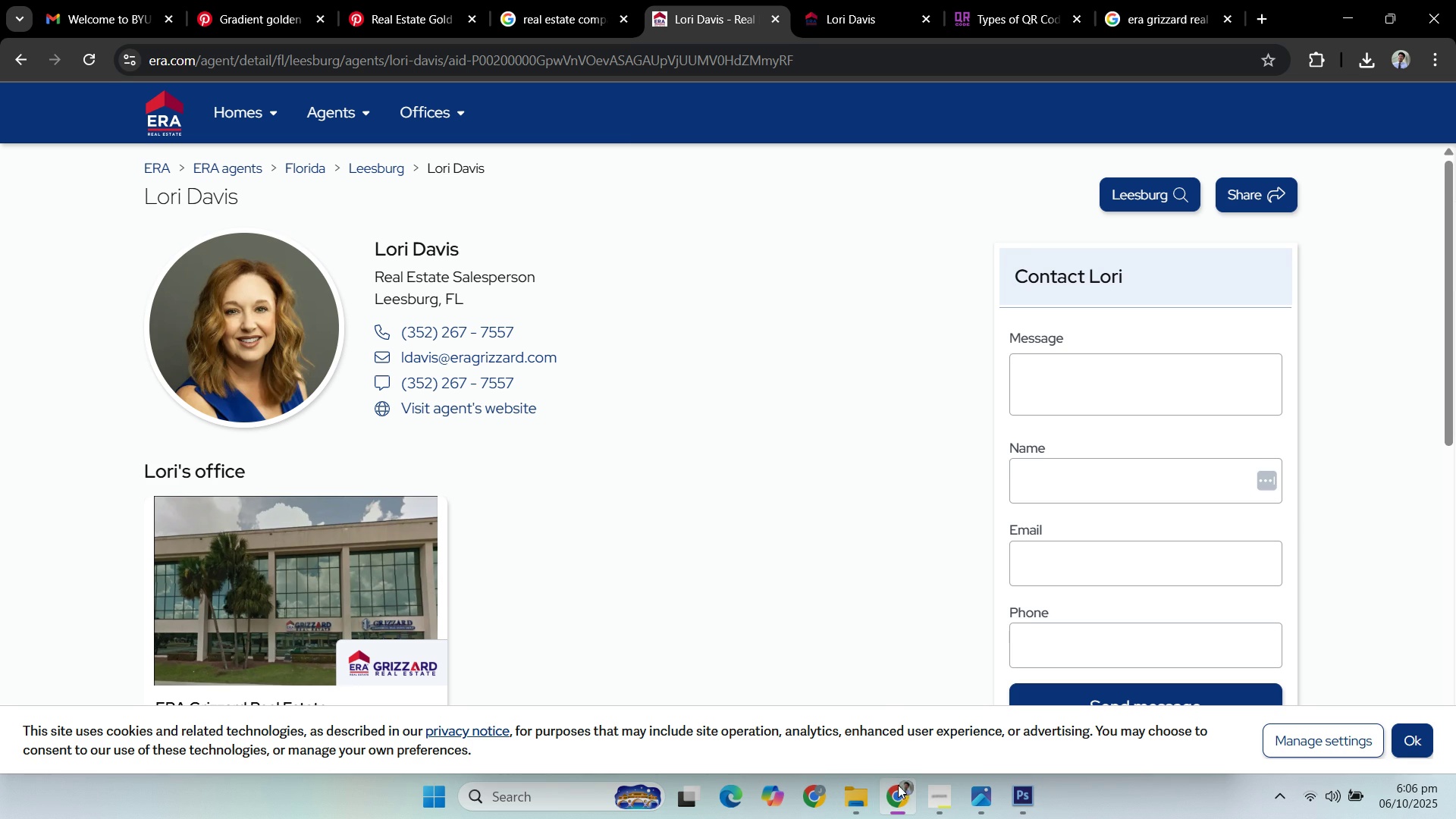 
left_click([903, 792])
 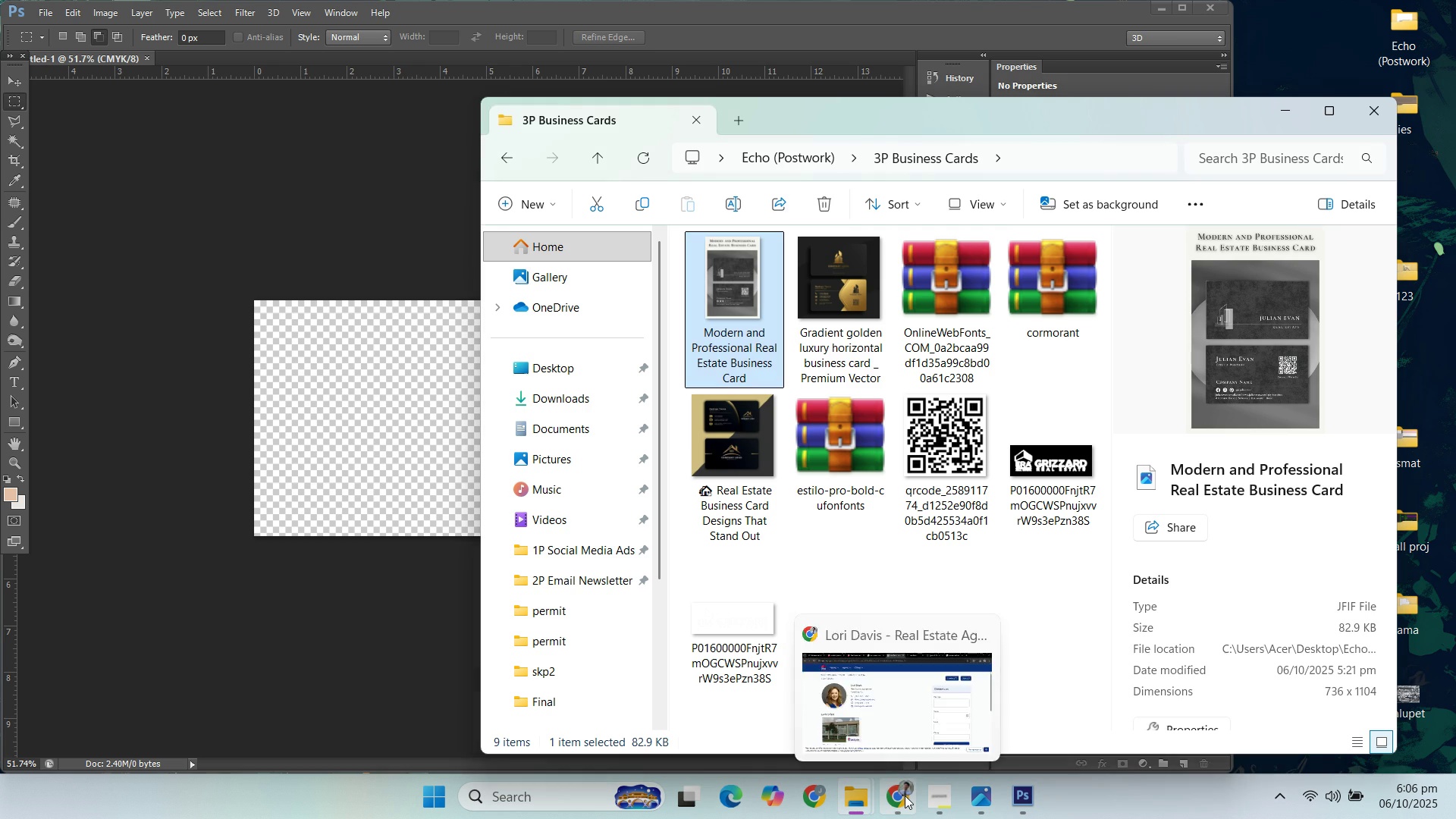 
left_click([905, 795])
 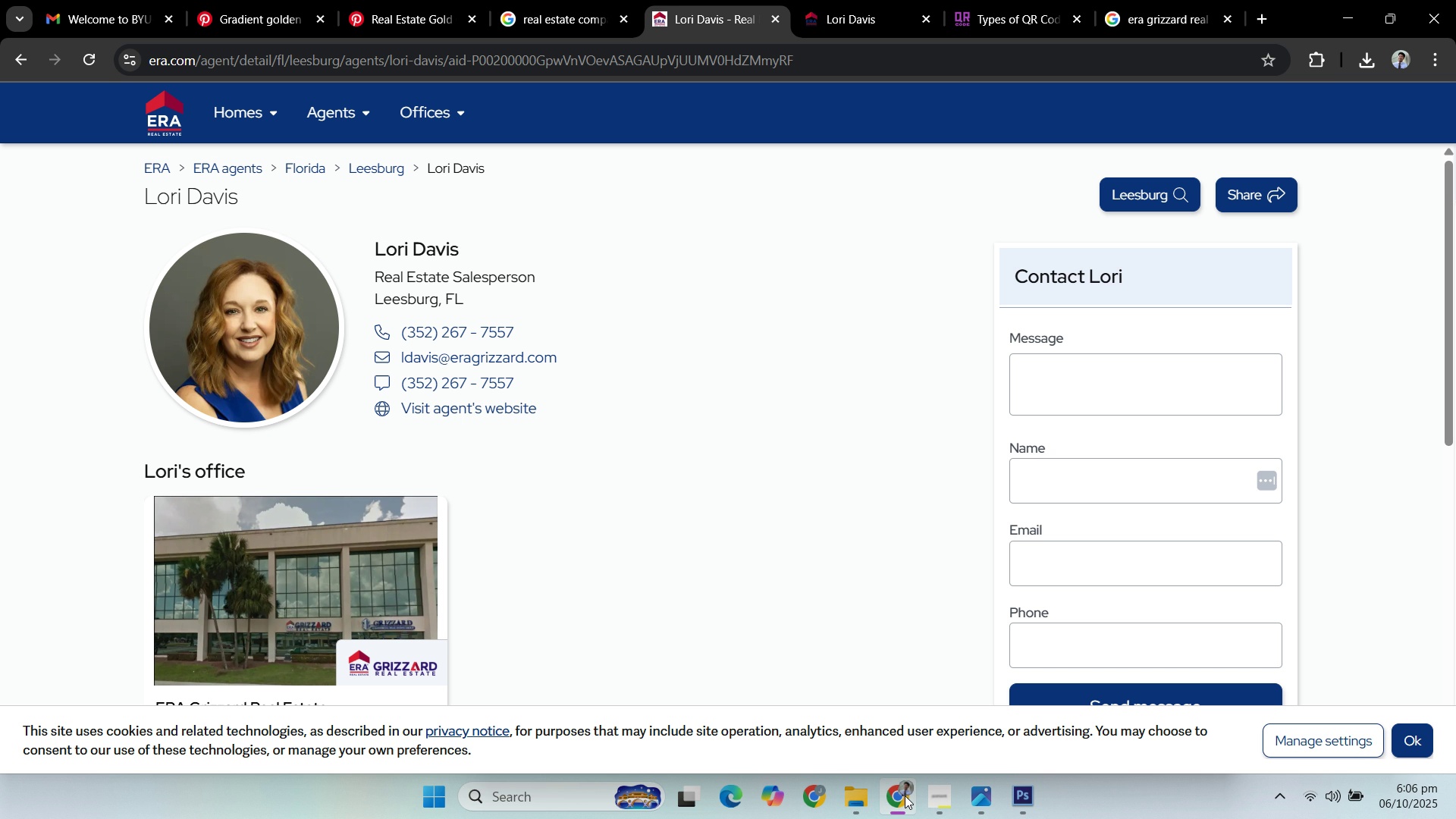 
wait(8.22)
 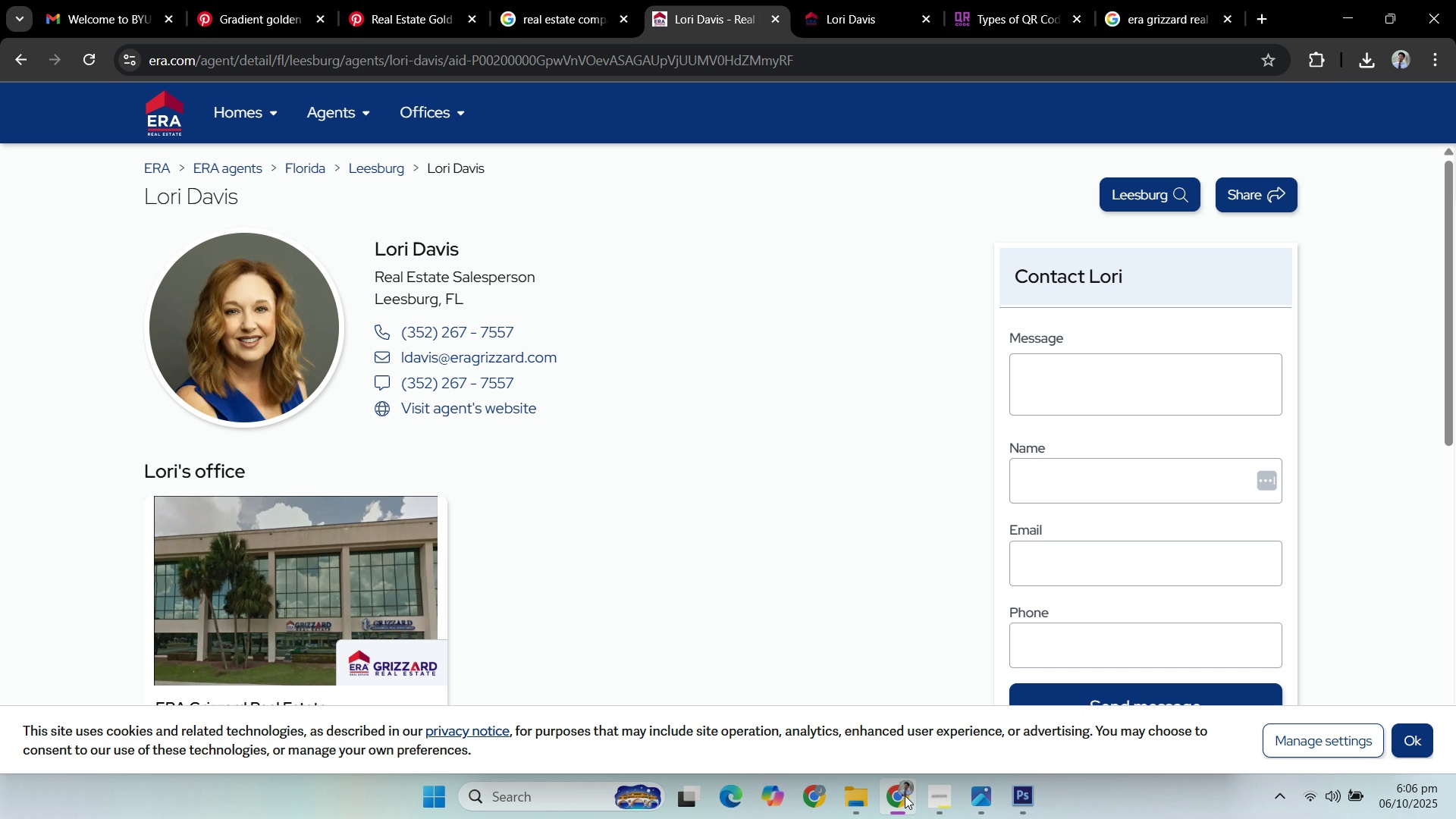 
left_click([892, 731])